 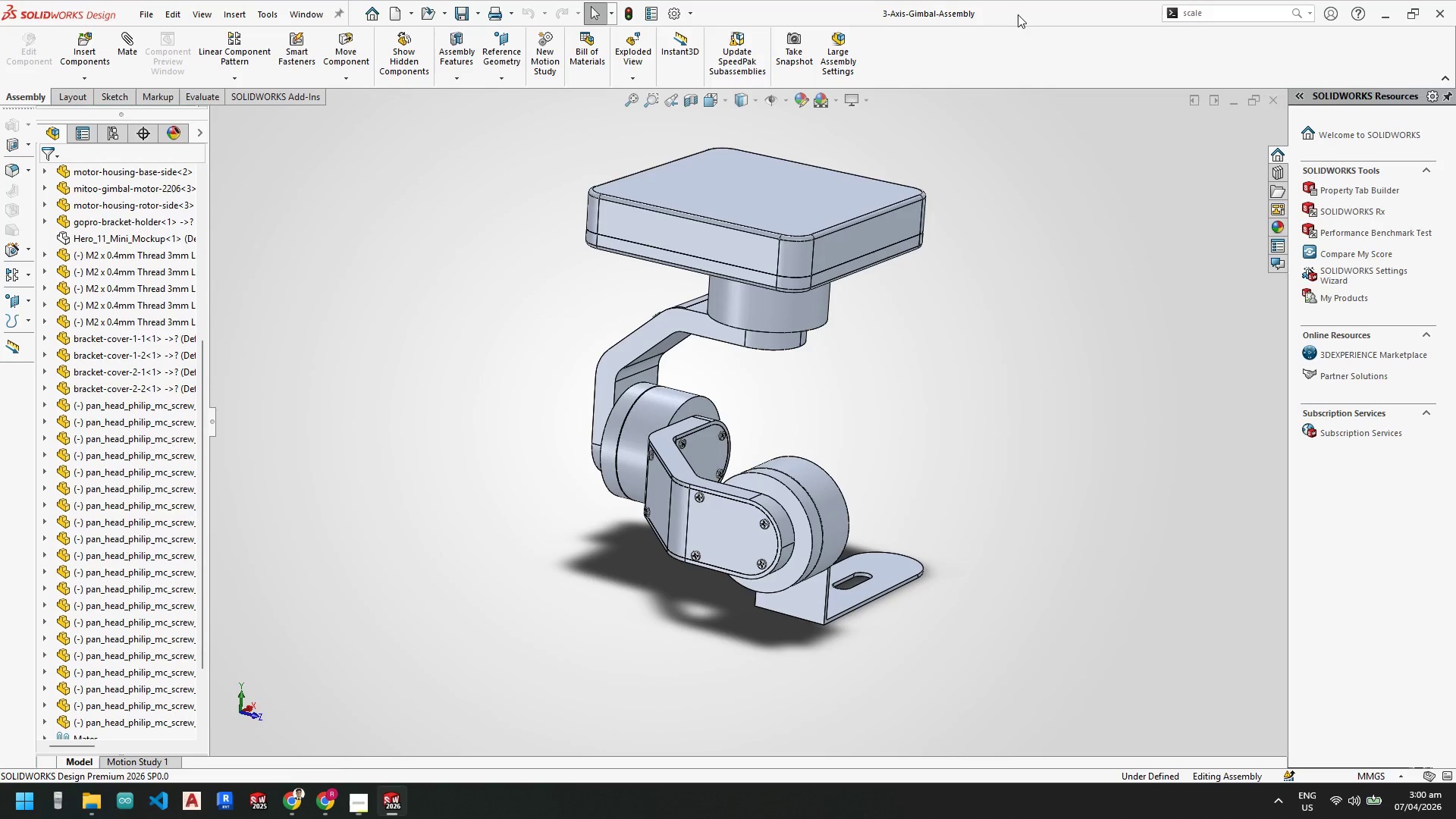 
scroll: coordinate [734, 410], scroll_direction: none, amount: 0.0
 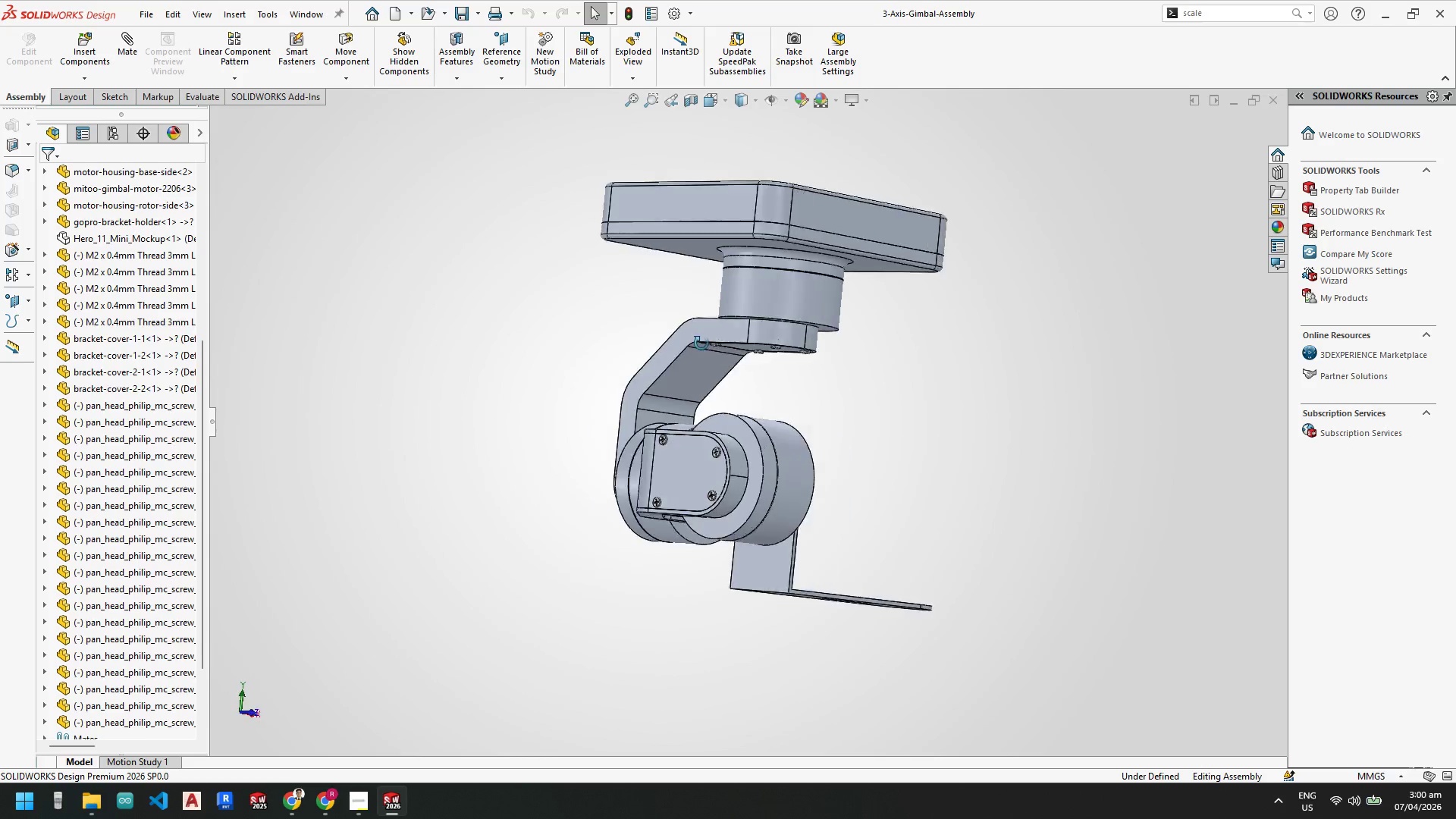 
key(Control+ControlLeft)
 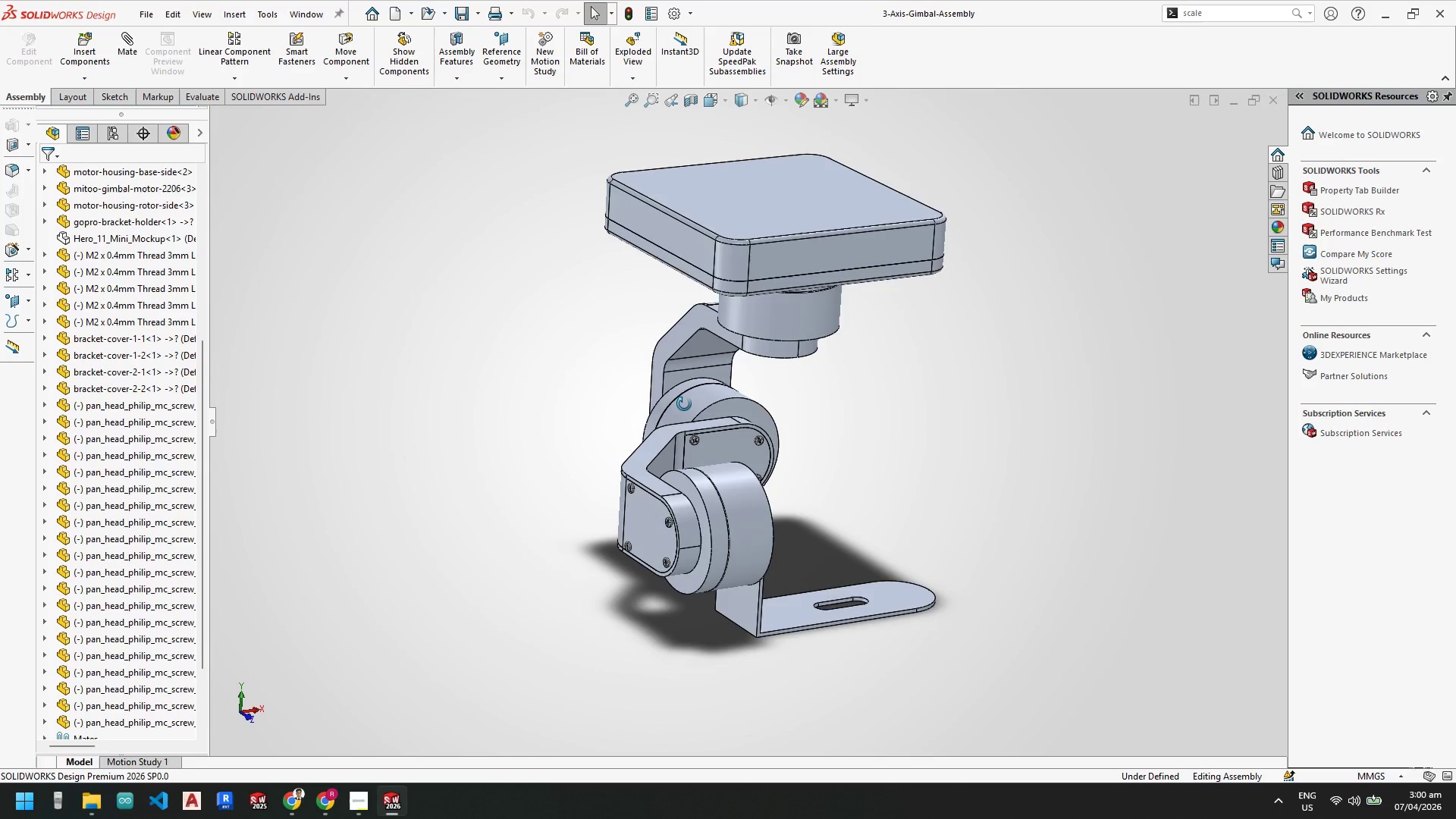 
scroll: coordinate [75, 569], scroll_direction: down, amount: 3.0
 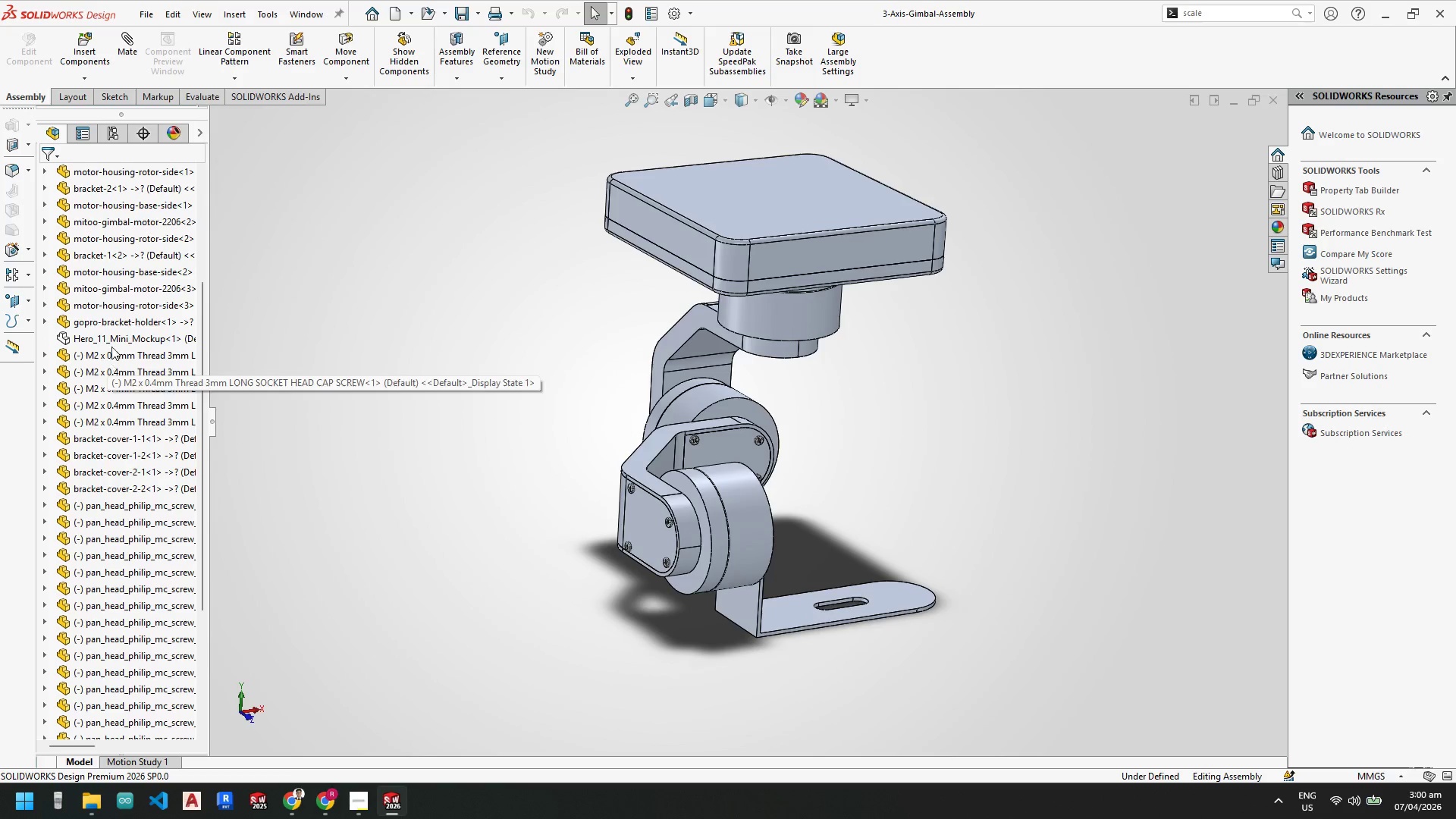 
left_click([116, 334])
 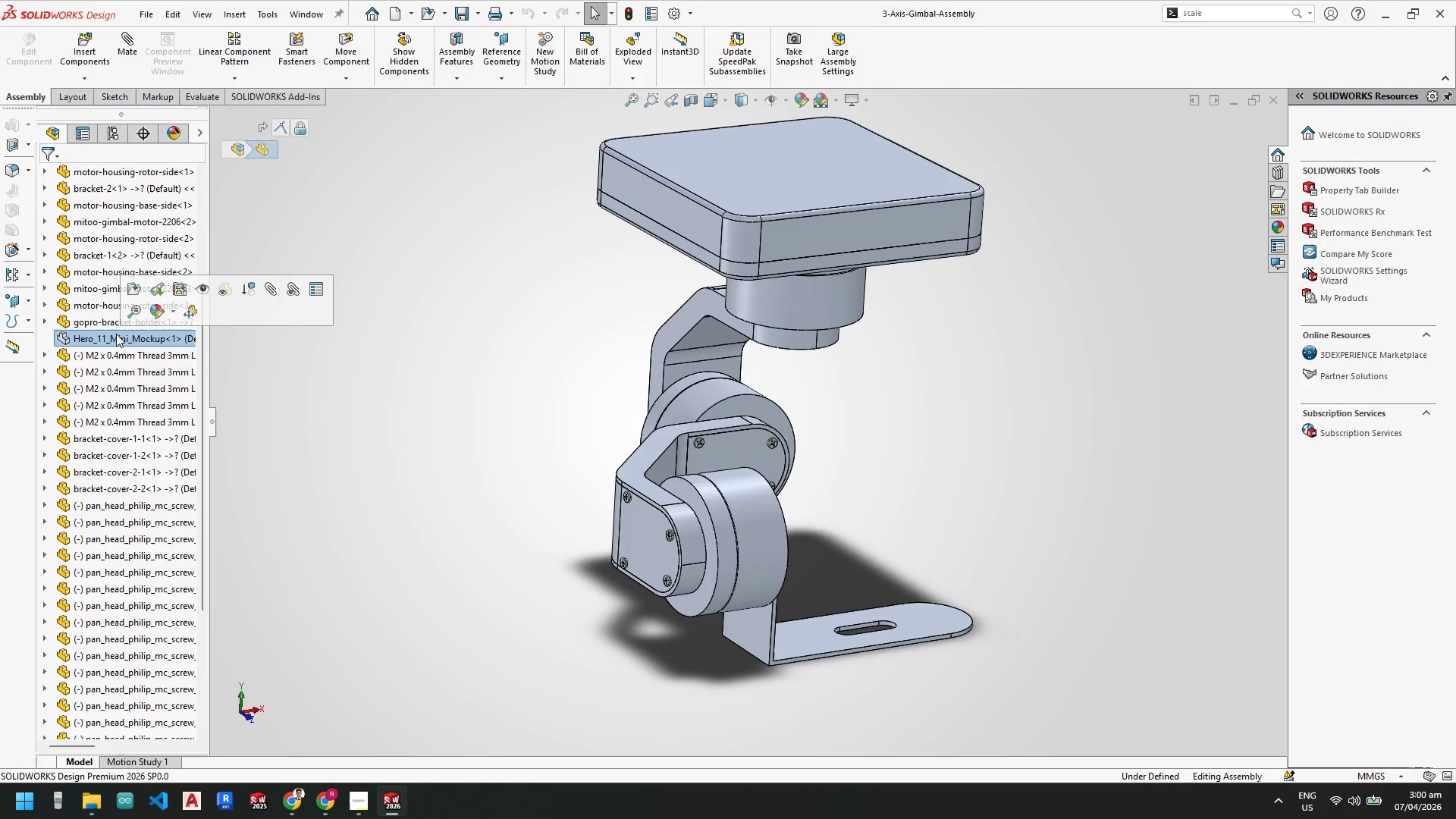 
right_click([116, 334])
 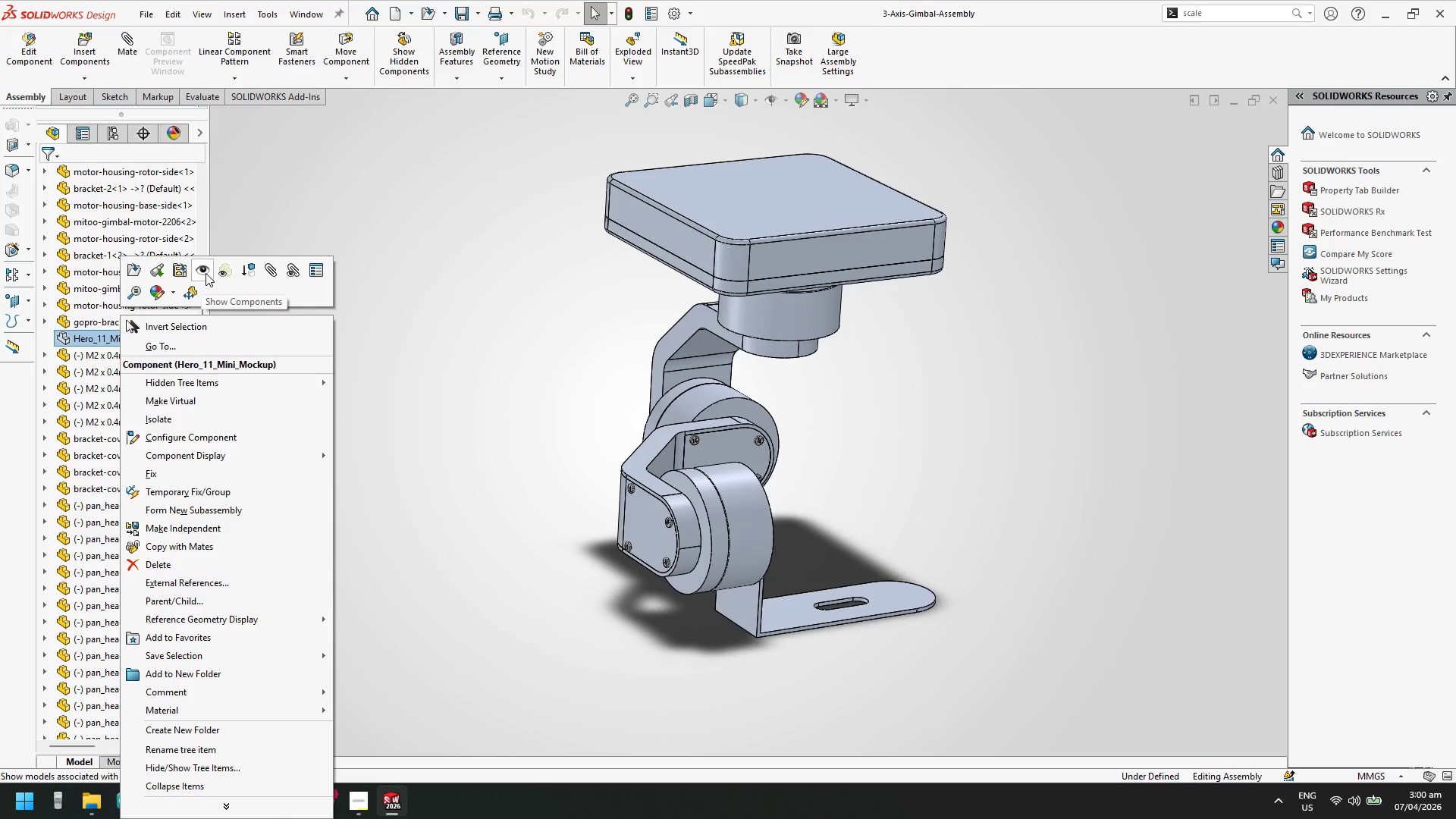 
left_click([206, 271])
 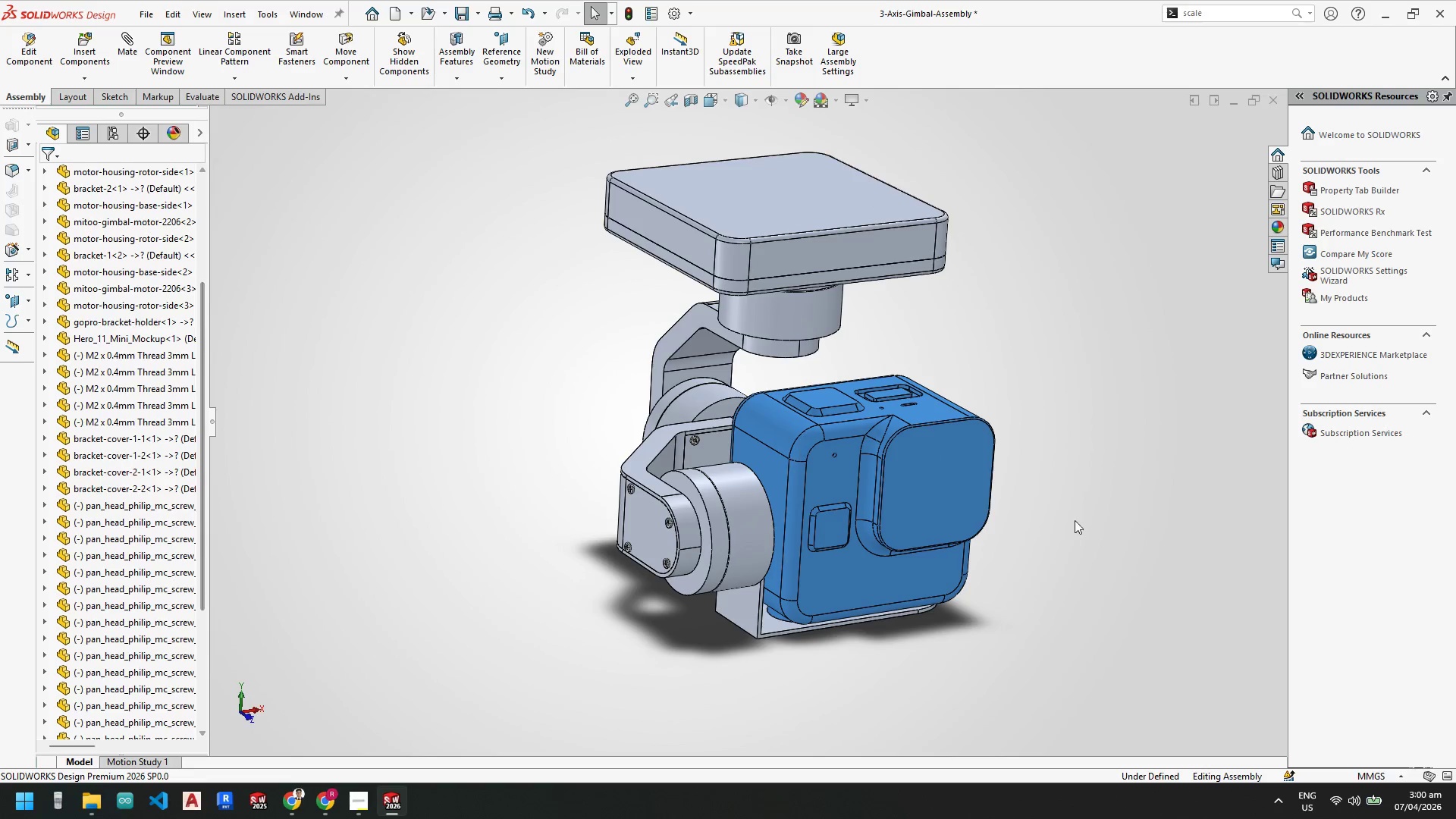 
left_click([1083, 561])
 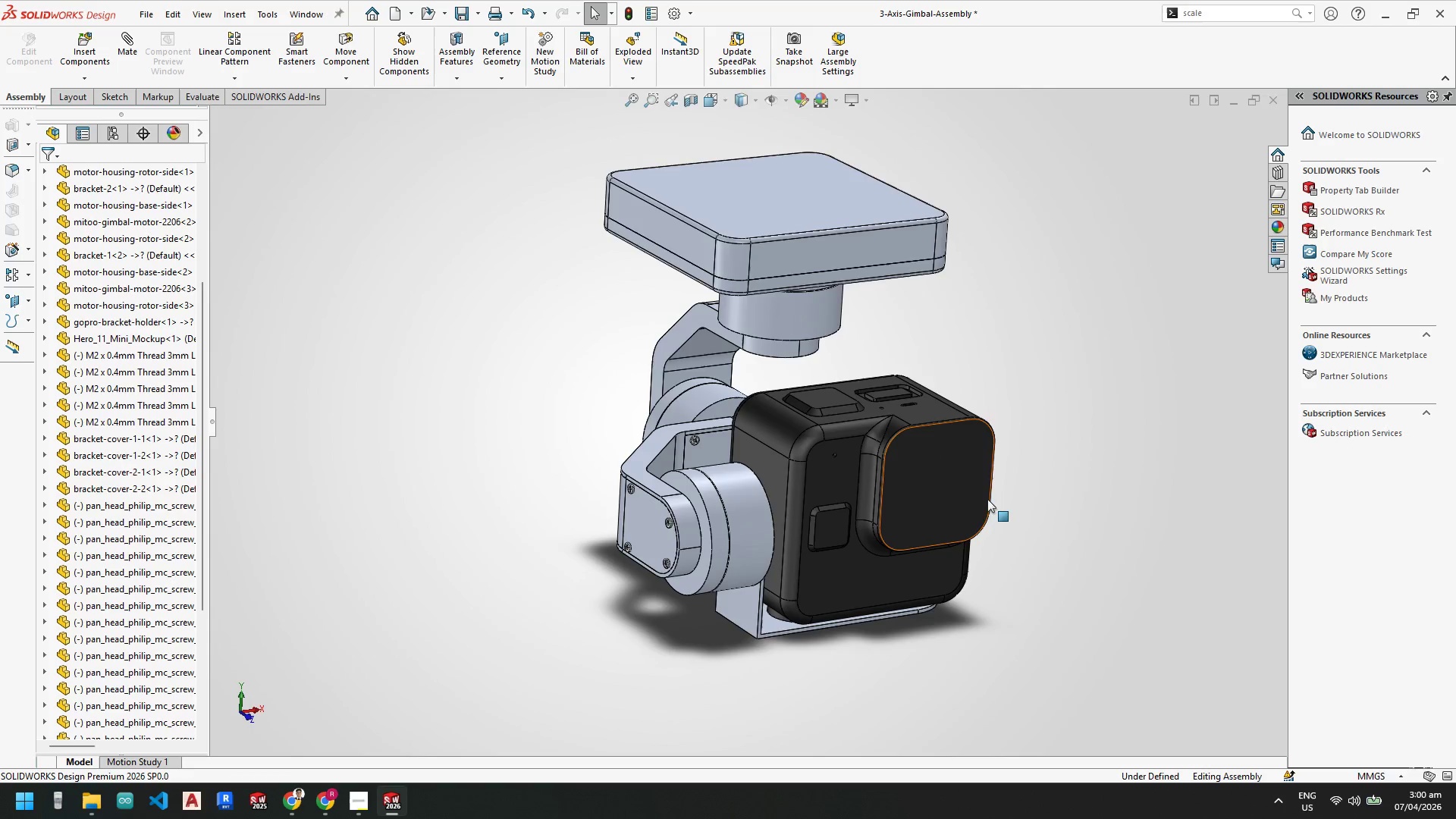 
scroll: coordinate [981, 495], scroll_direction: down, amount: 1.0
 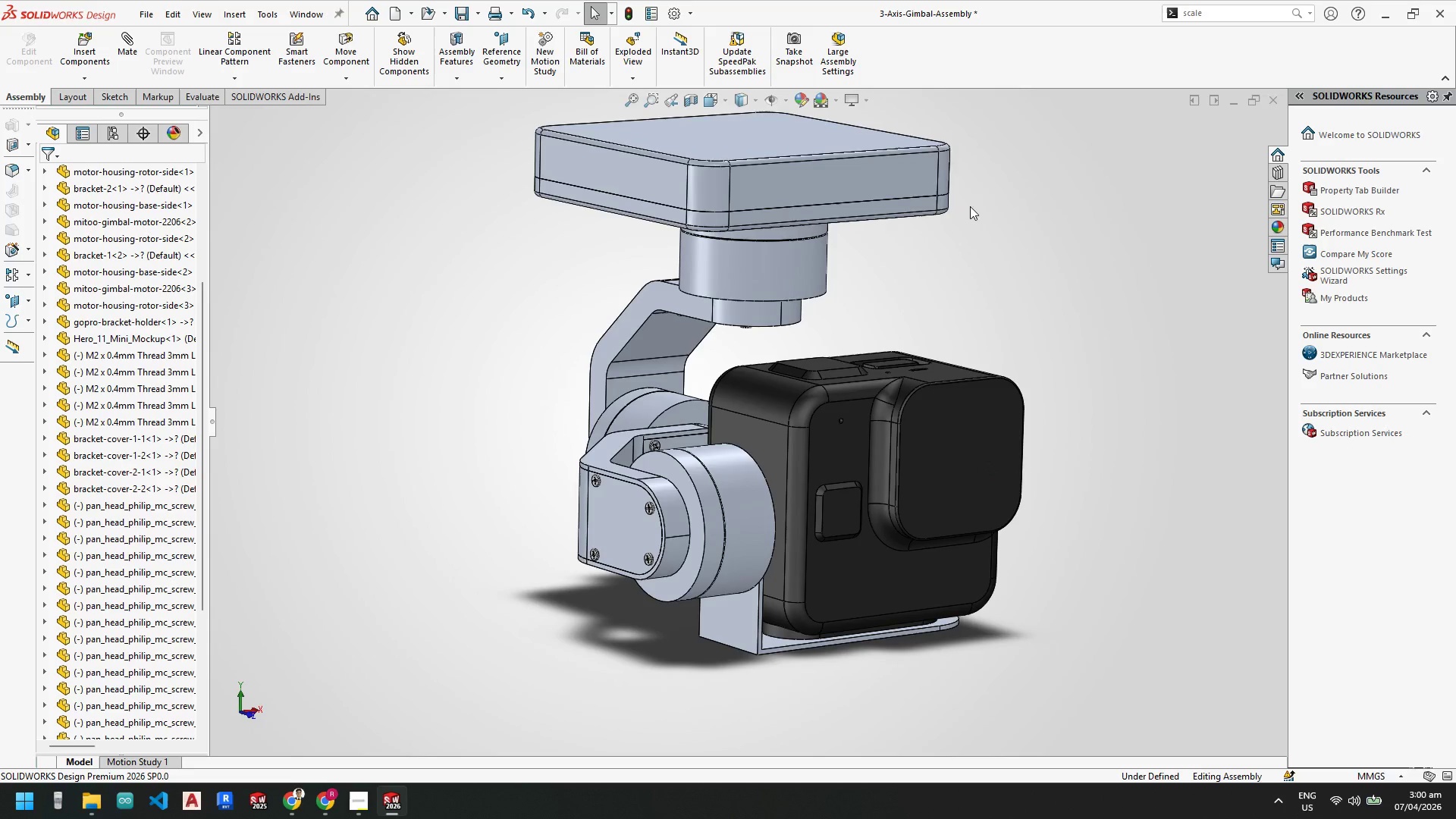 
mouse_move([859, 115])
 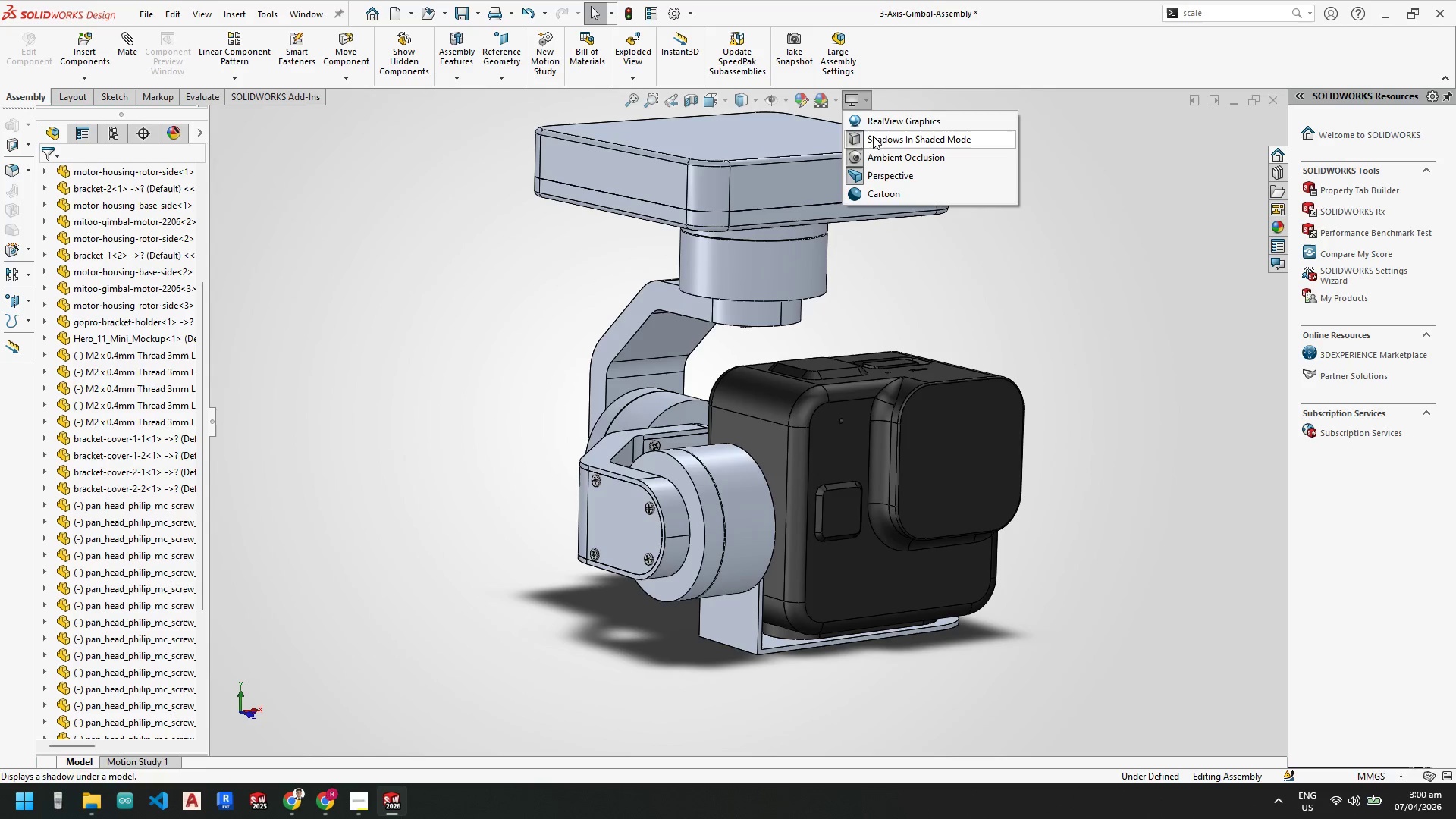 
left_click([875, 119])
 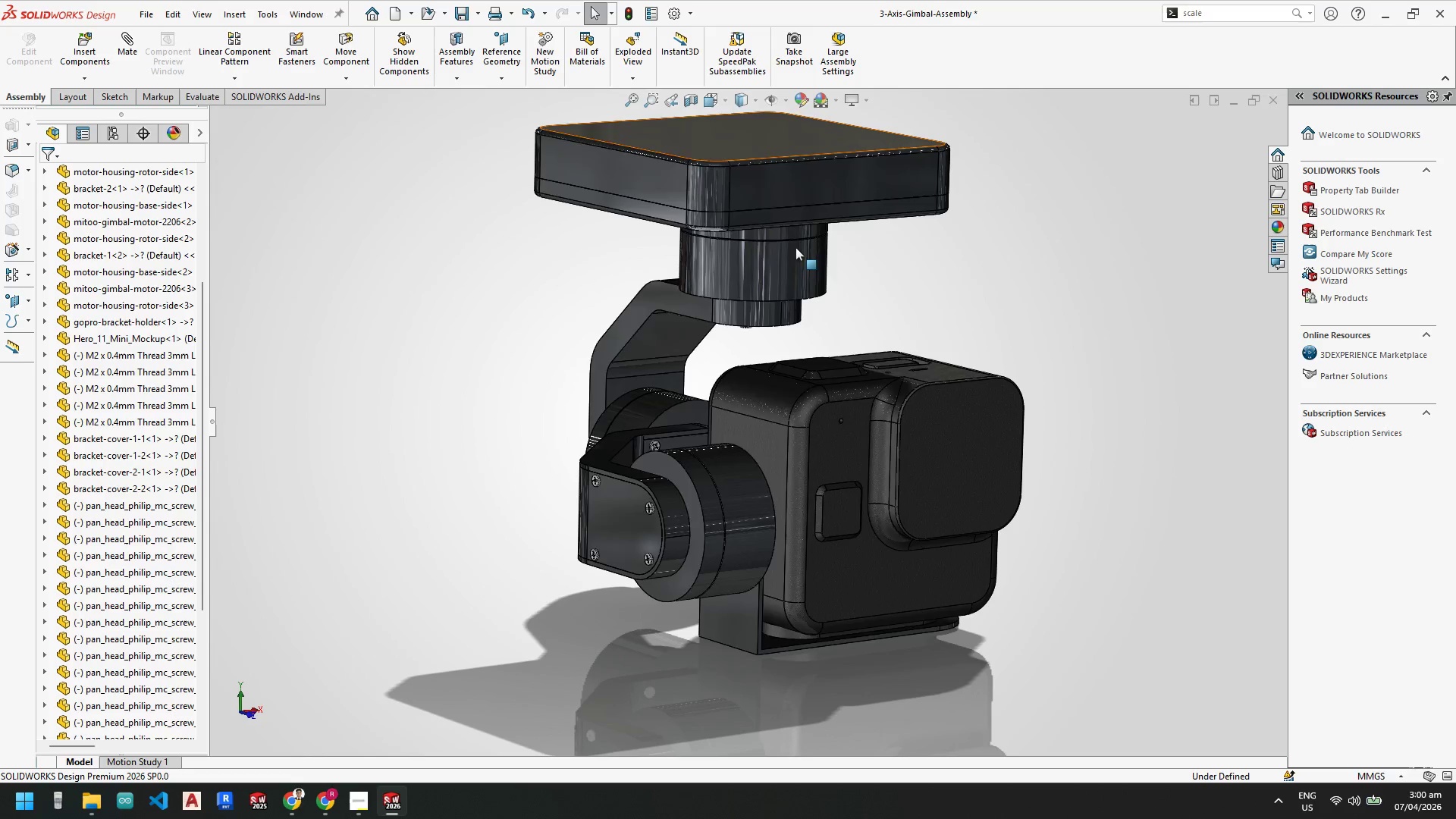 
left_click([789, 255])
 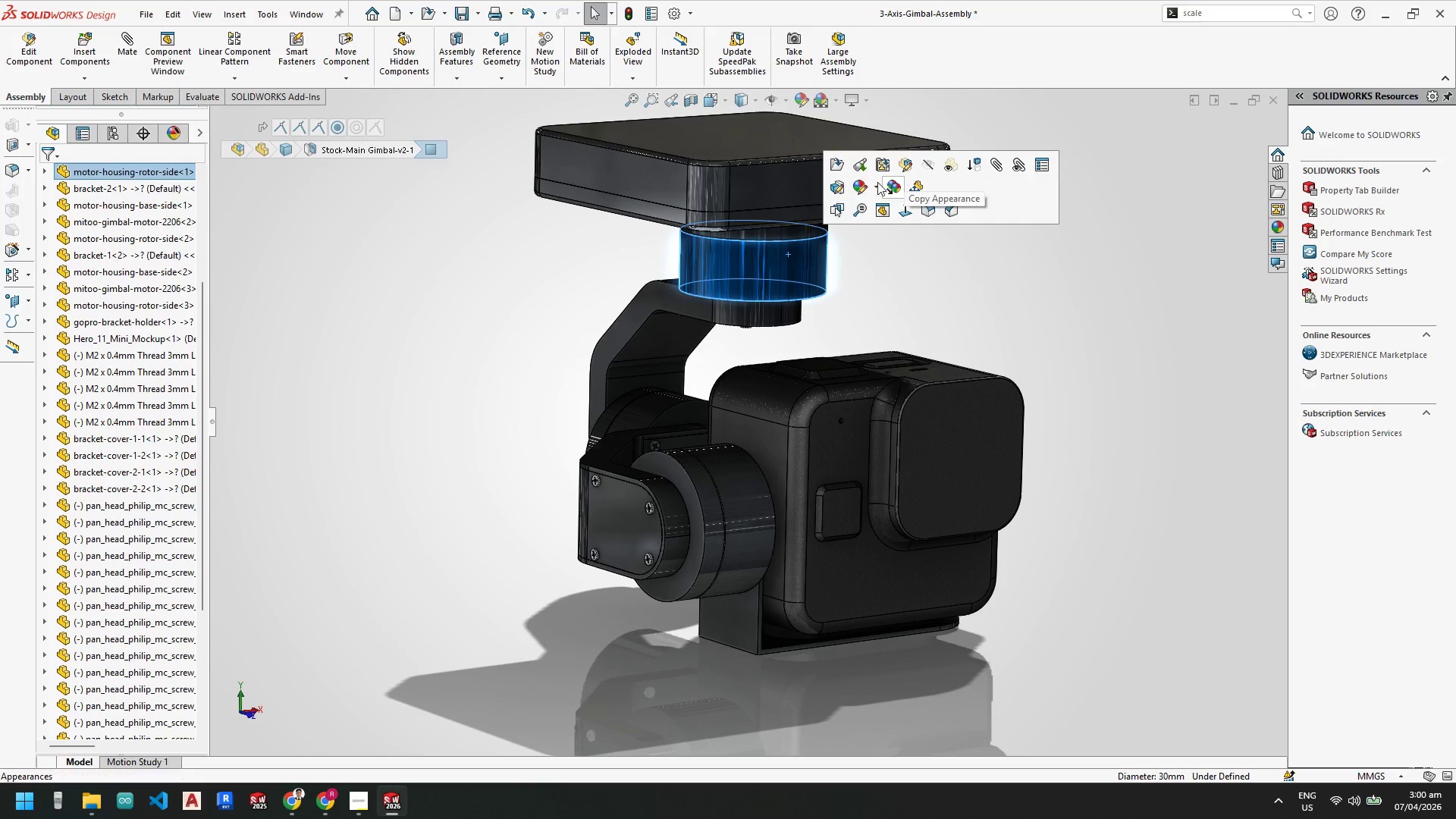 
left_click([877, 187])
 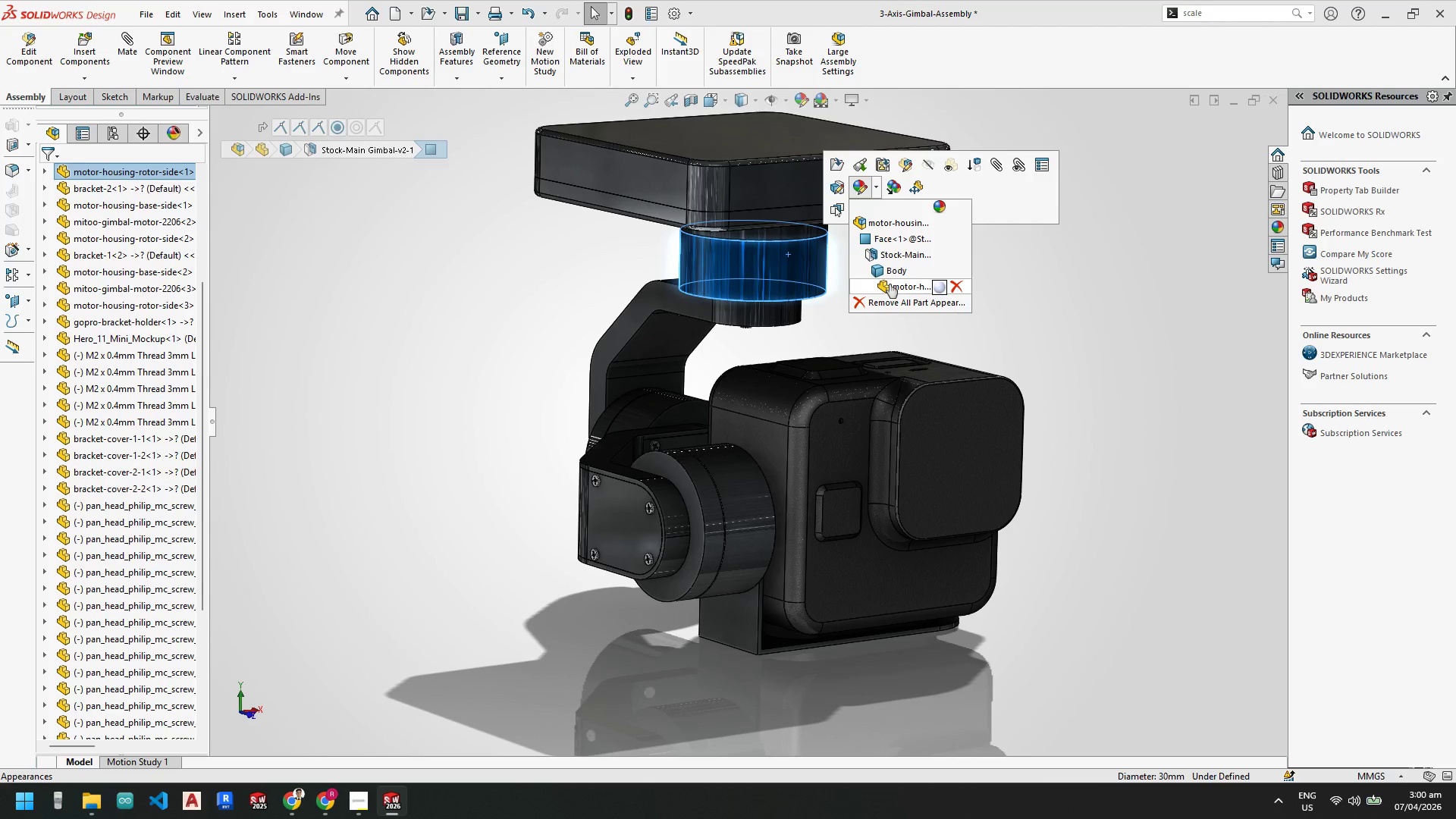 
left_click([1075, 362])
 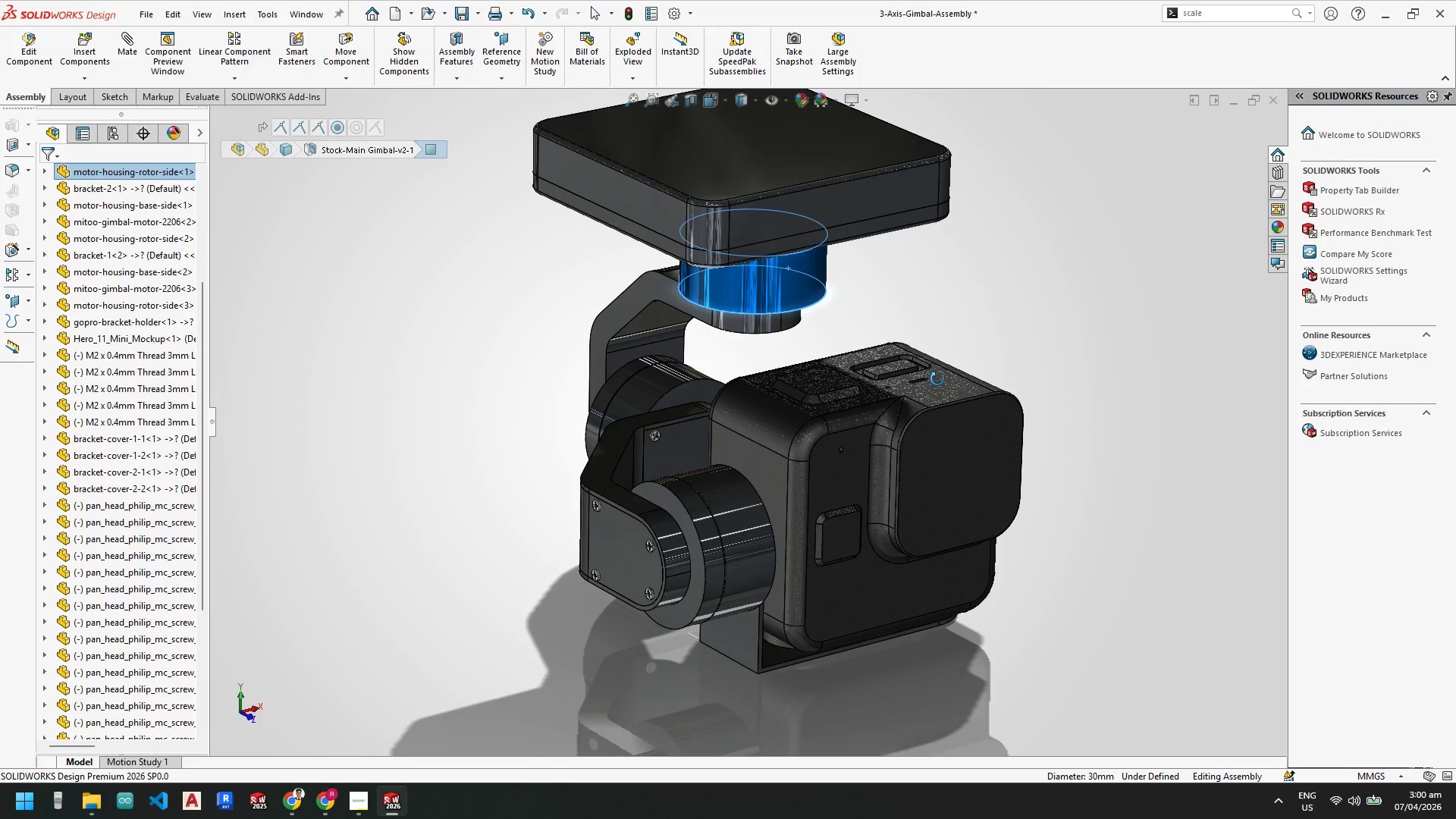 
scroll: coordinate [908, 337], scroll_direction: down, amount: 2.0
 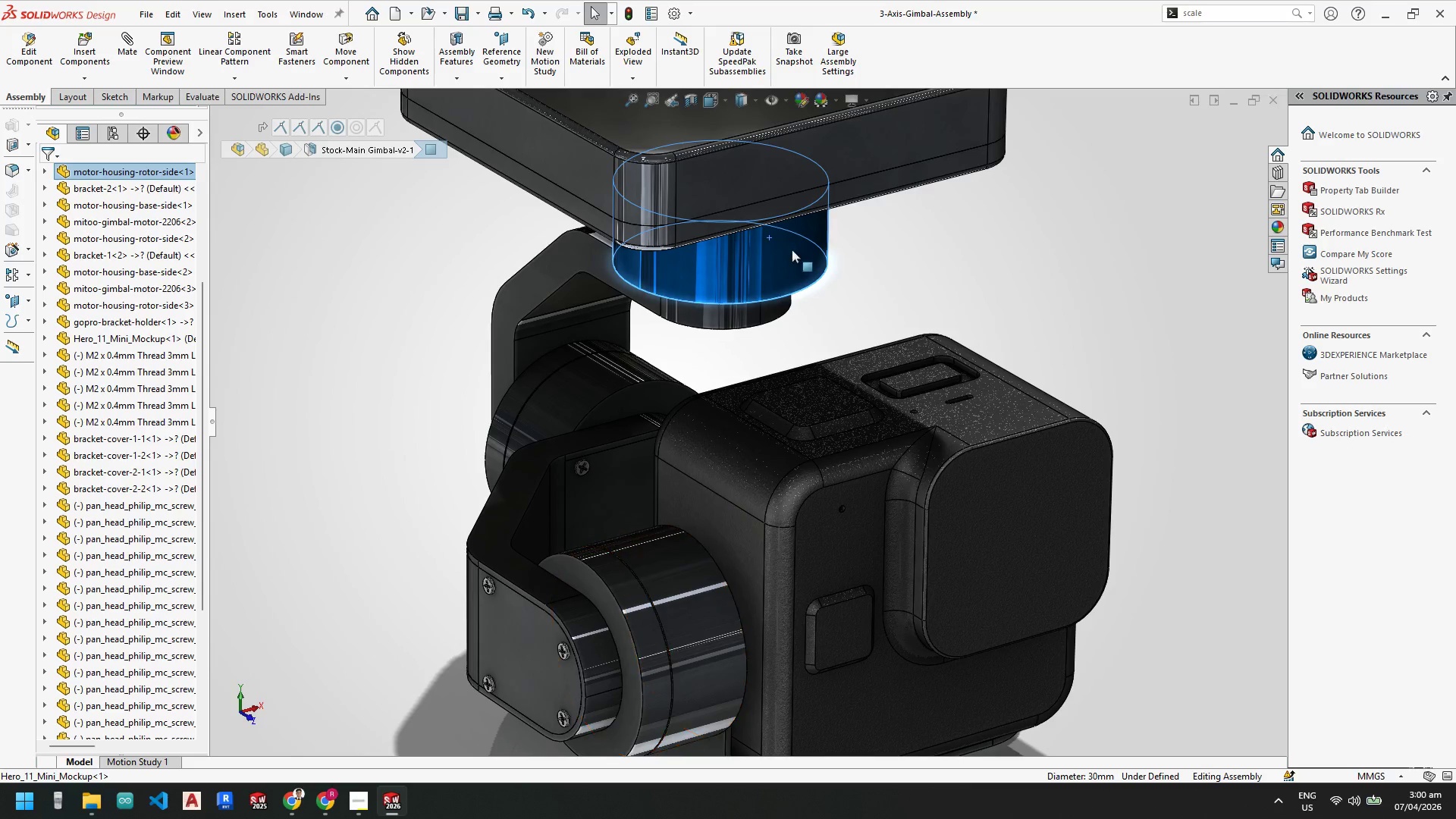 
left_click([866, 100])